 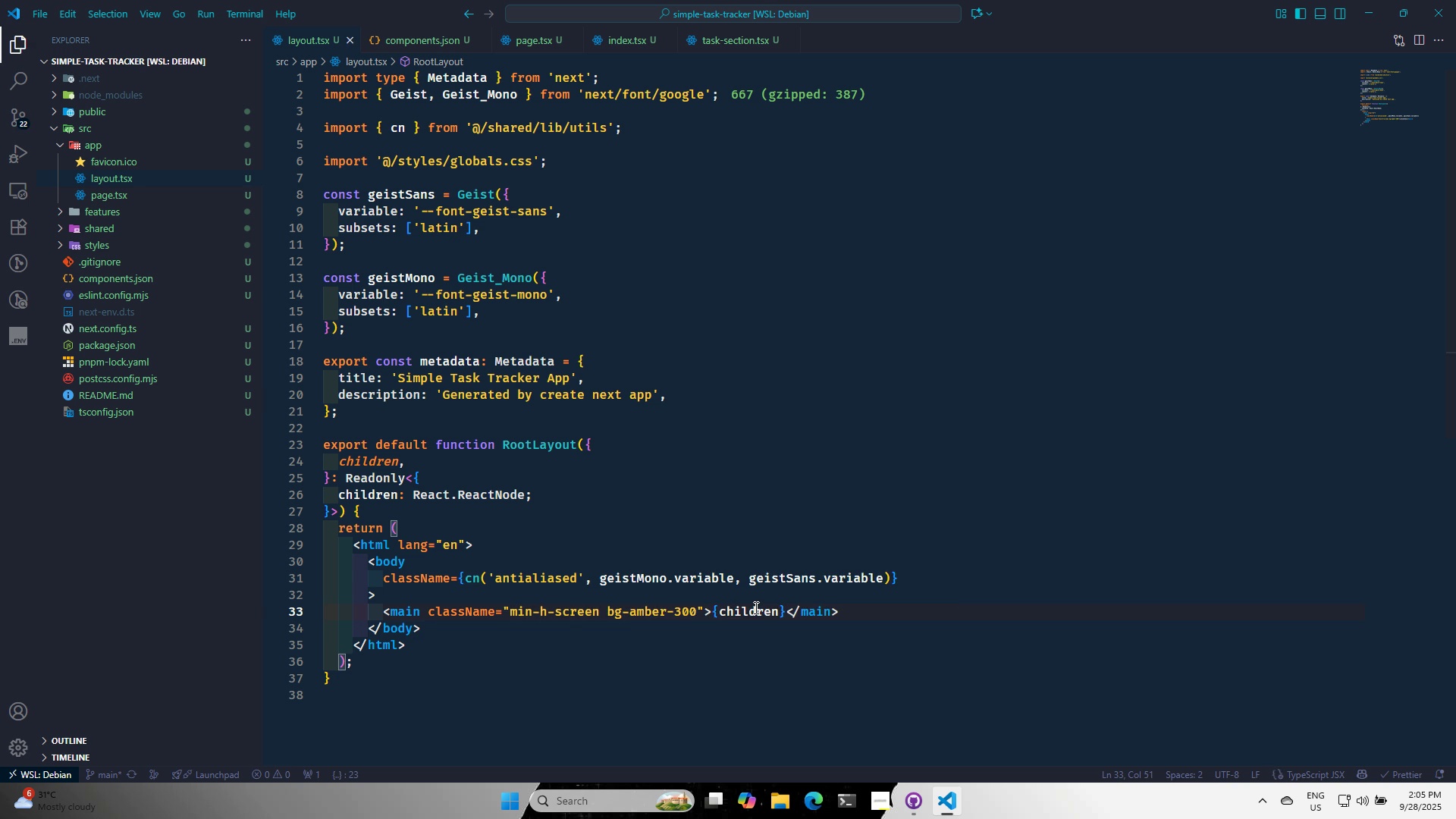 
key(Control+S)
 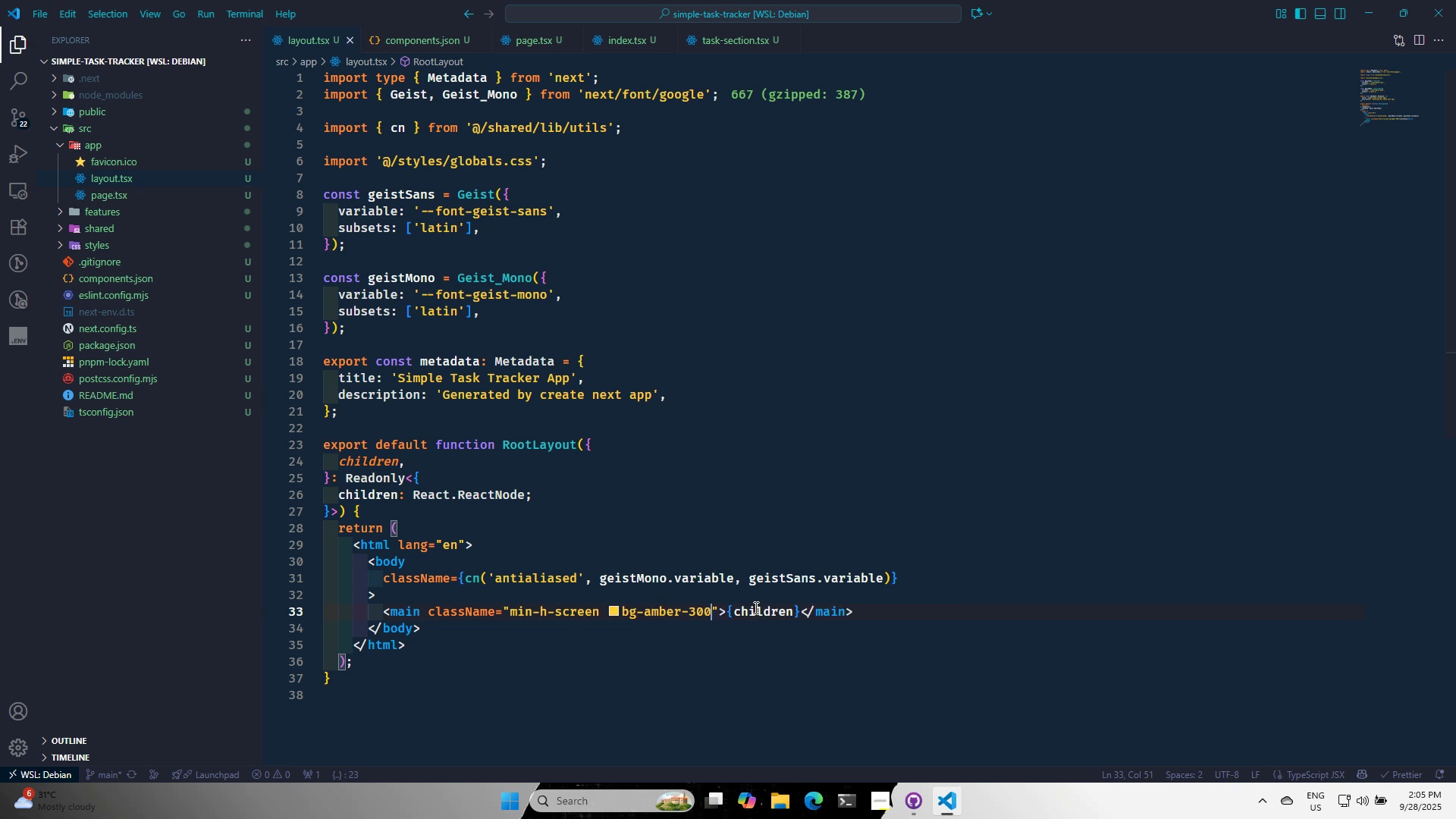 
key(Alt+AltLeft)
 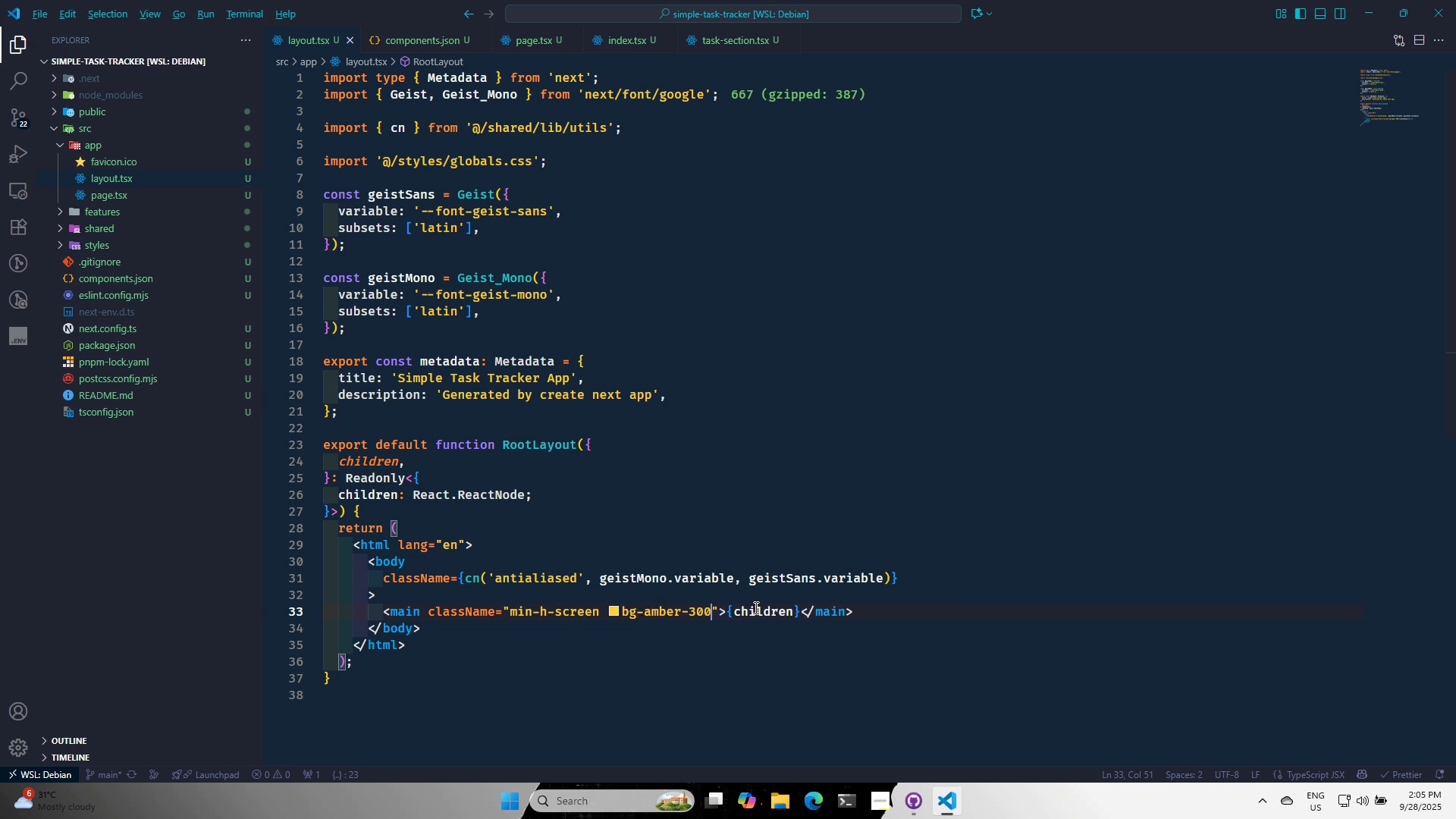 
key(Alt+Tab)
 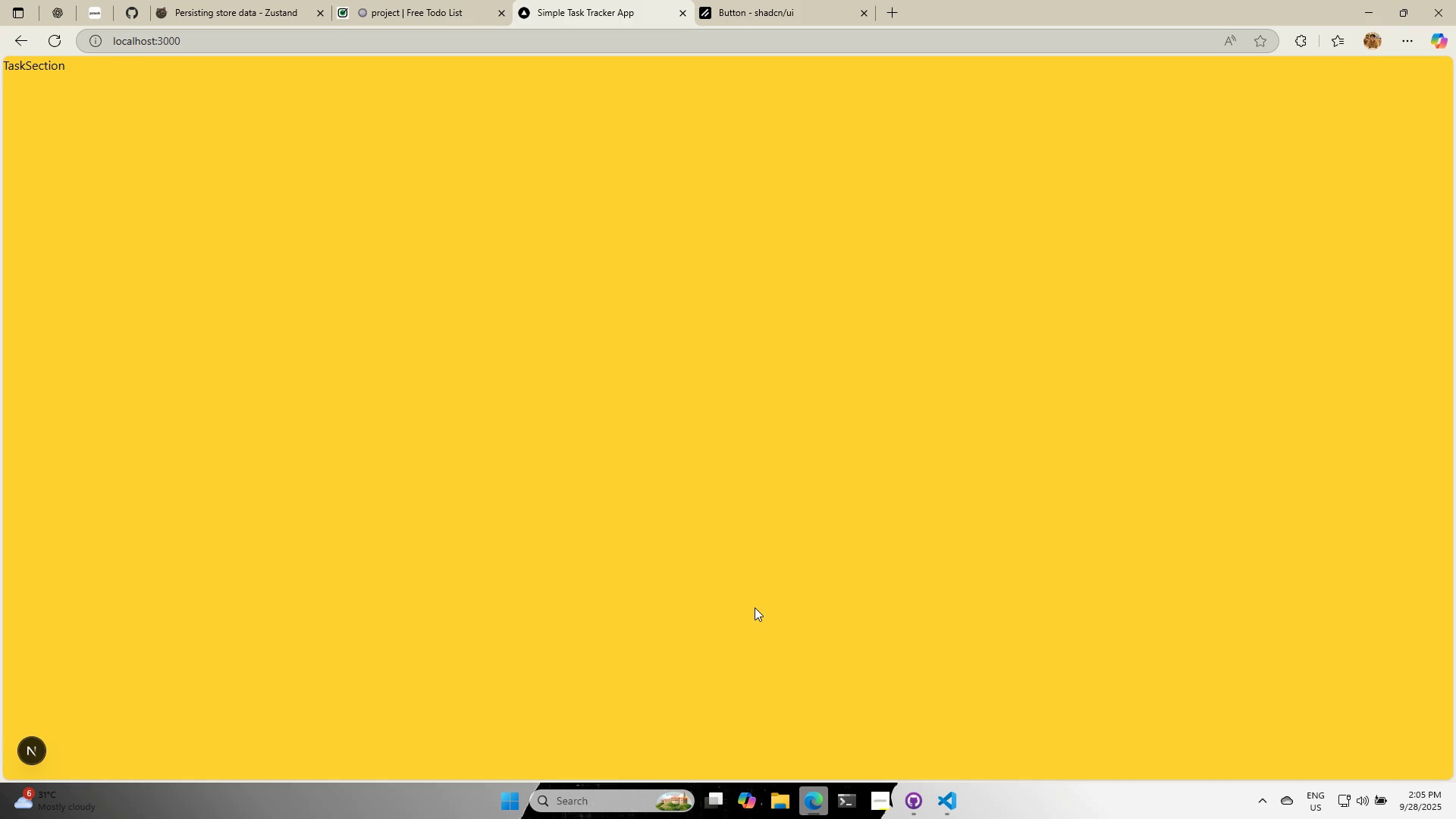 
key(Alt+AltLeft)
 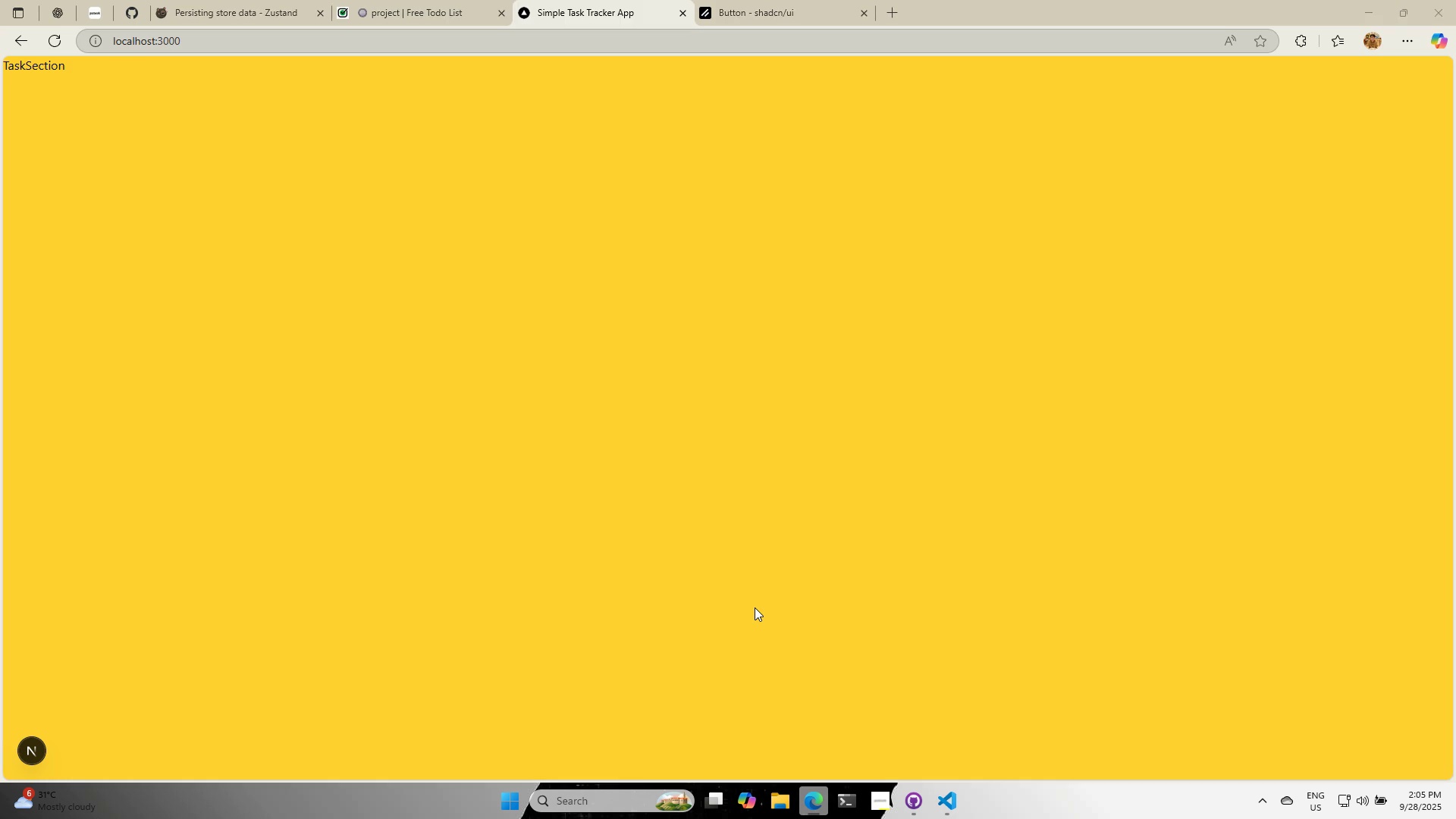 
key(Tab)
key(Backspace)
type(flex)
key(Backspace)
key(Backspace)
key(Backspace)
key(Backspace)
type(p-5)
key(Backspace)
type(6 xl:p-20)